 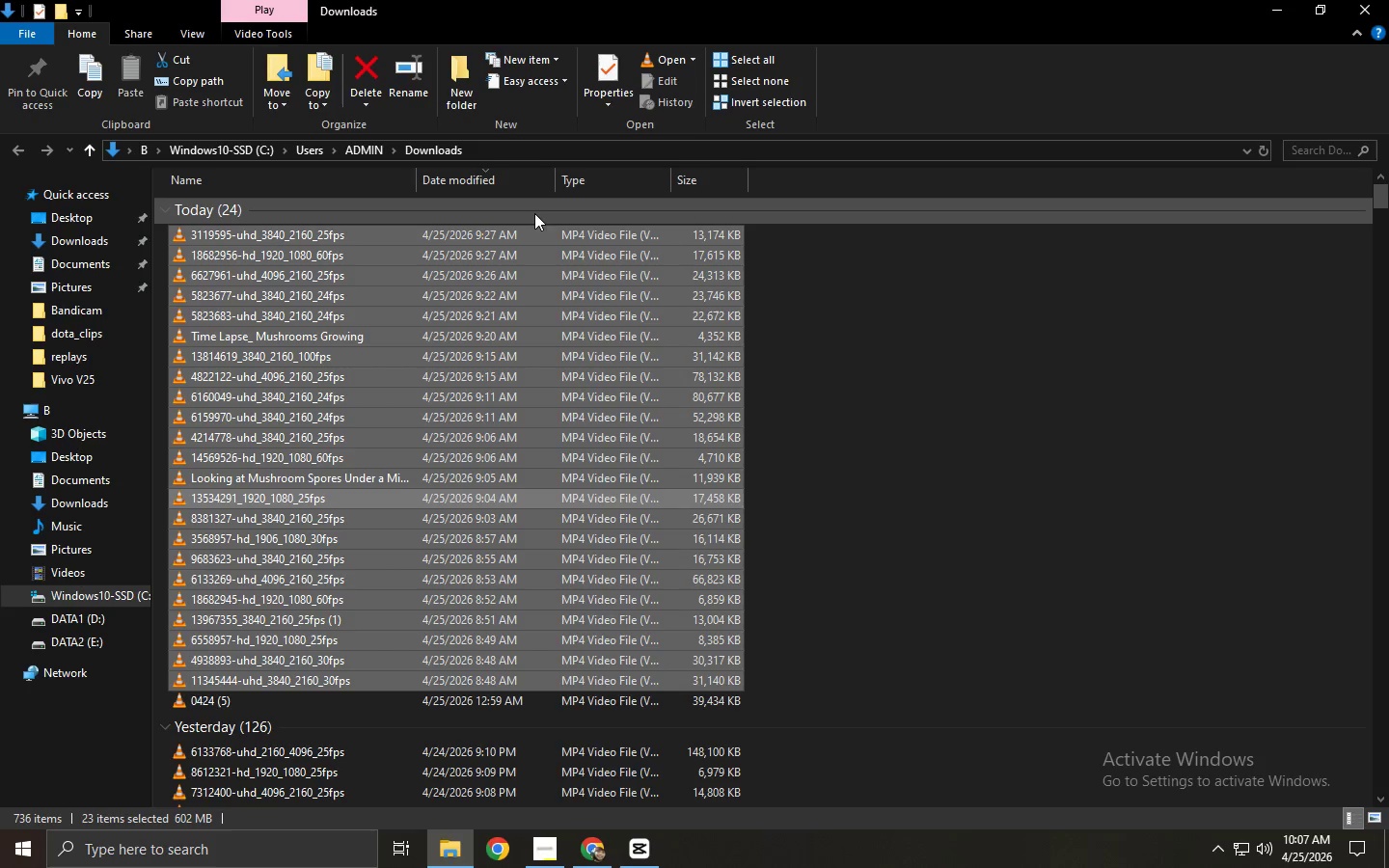 
key(Alt+Tab)
 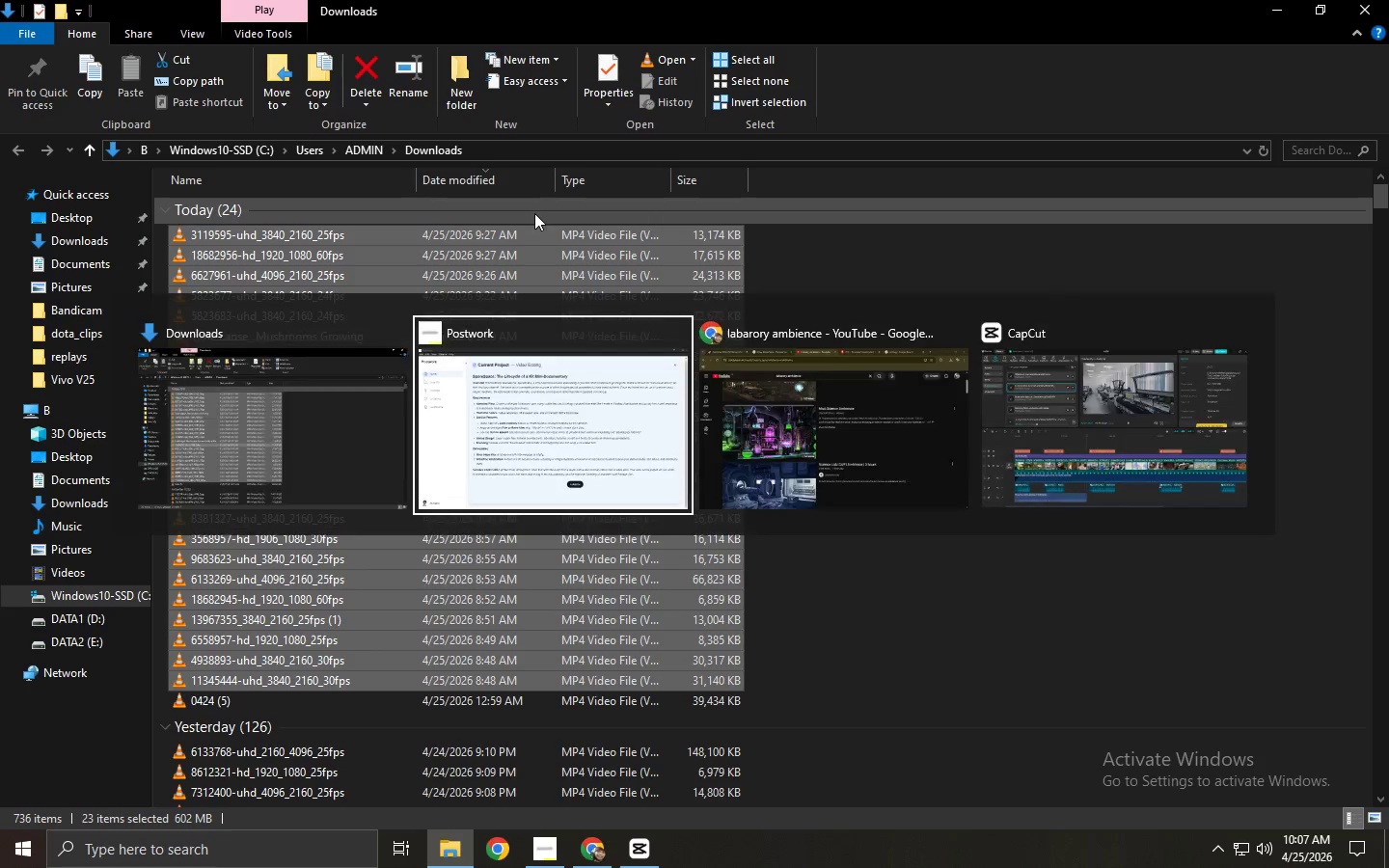 
key(Alt+Tab)
 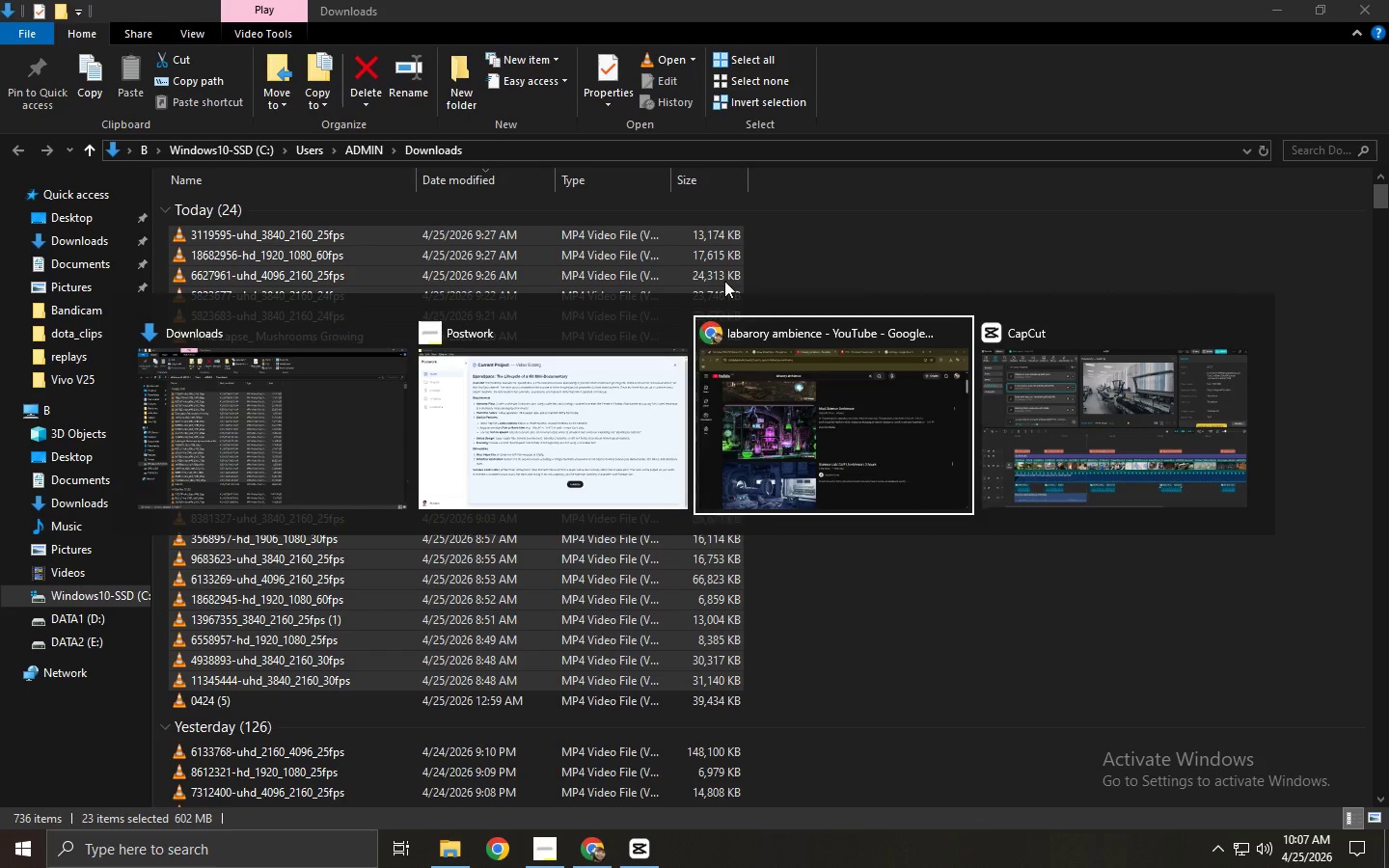 
key(Alt+Tab)
 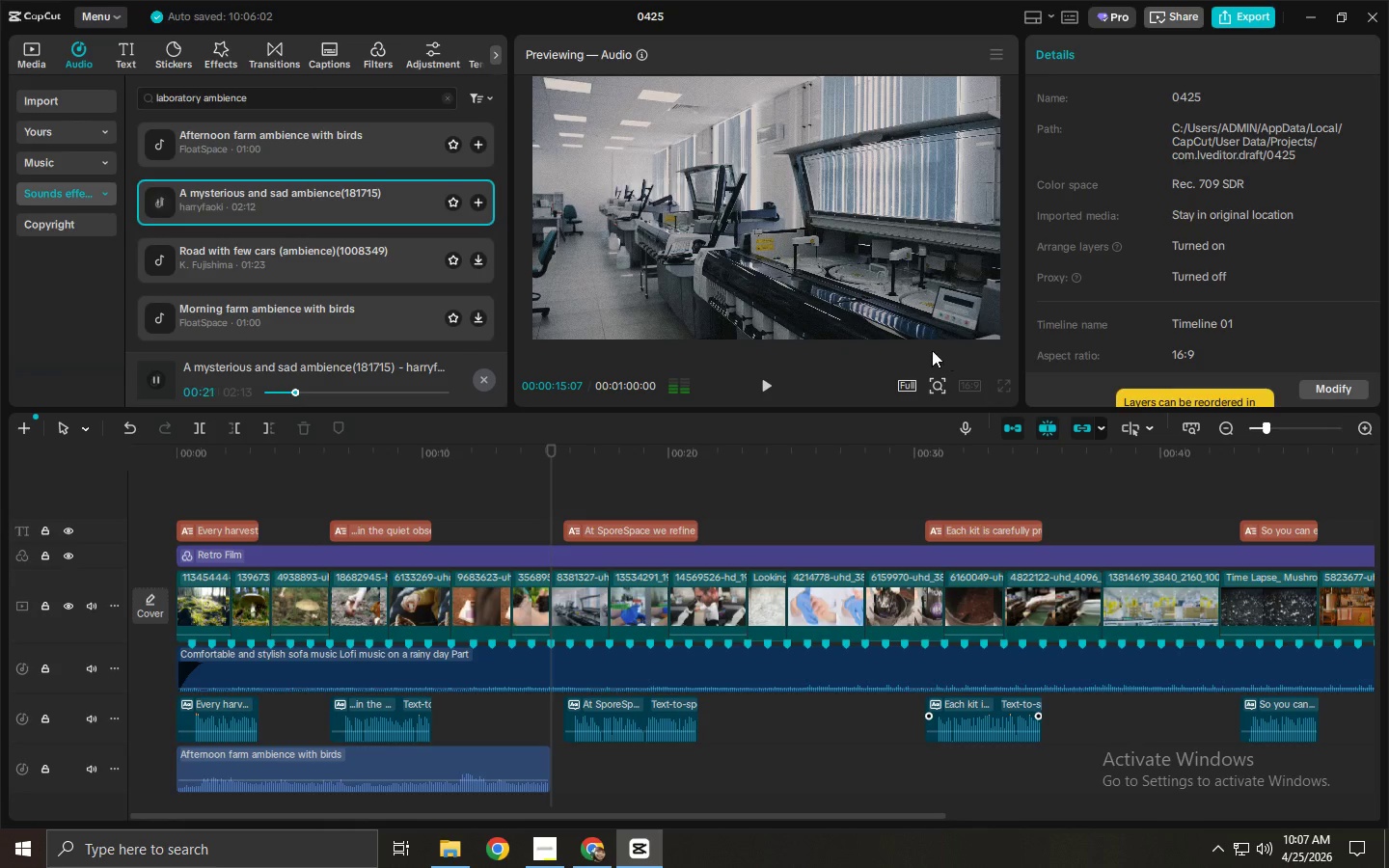 
key(Space)
 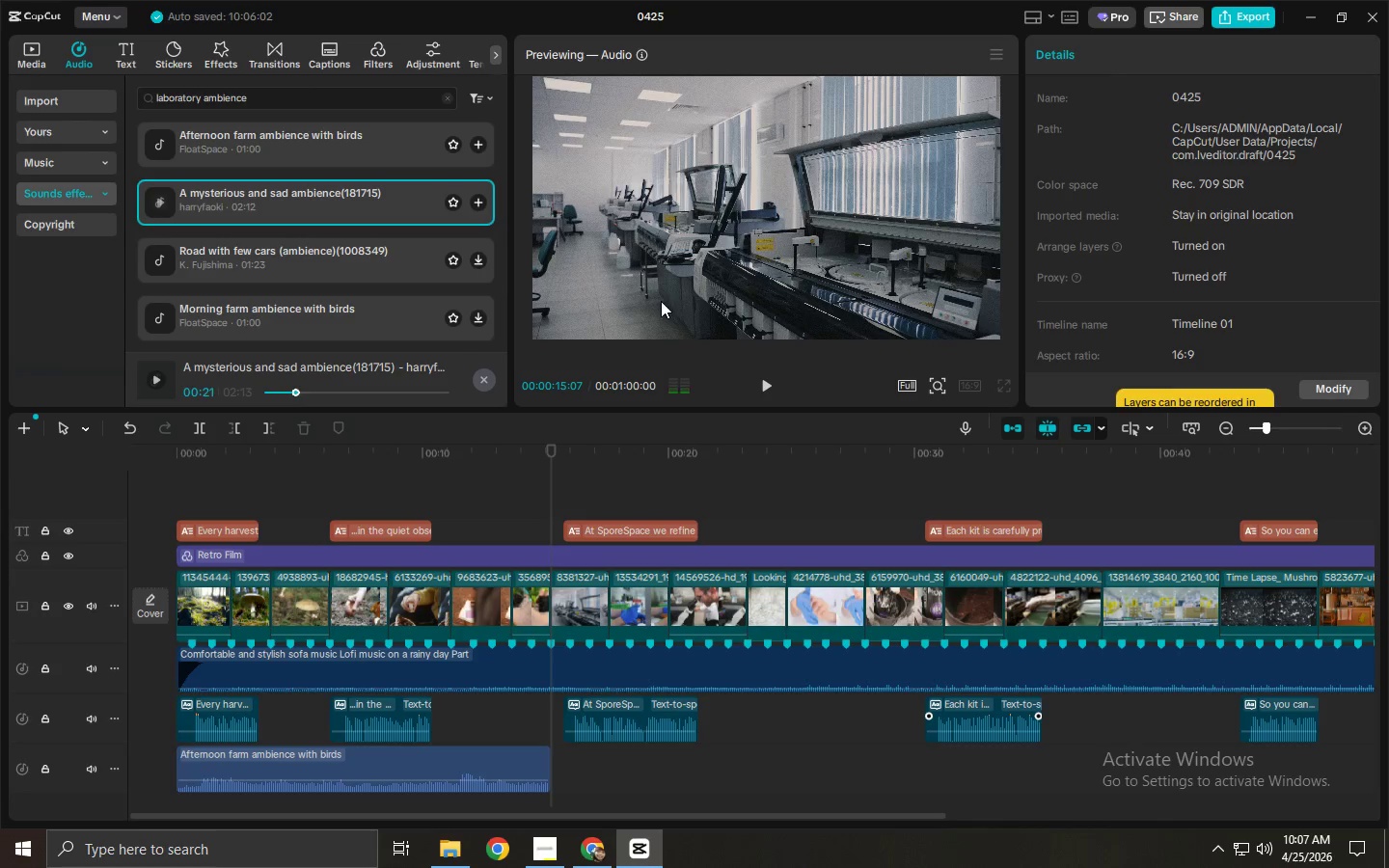 
key(Alt+AltLeft)
 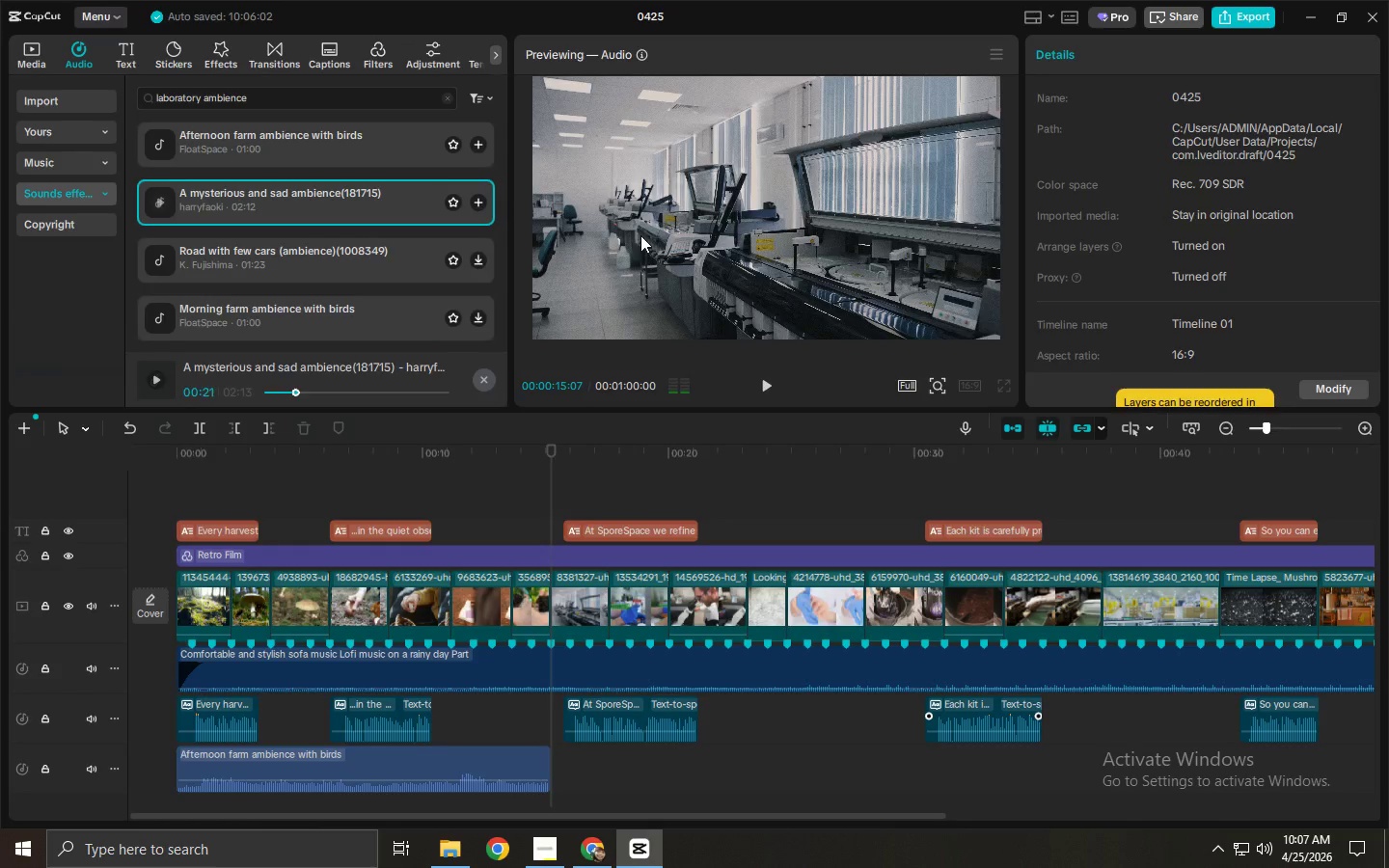 
key(Alt+Tab)
 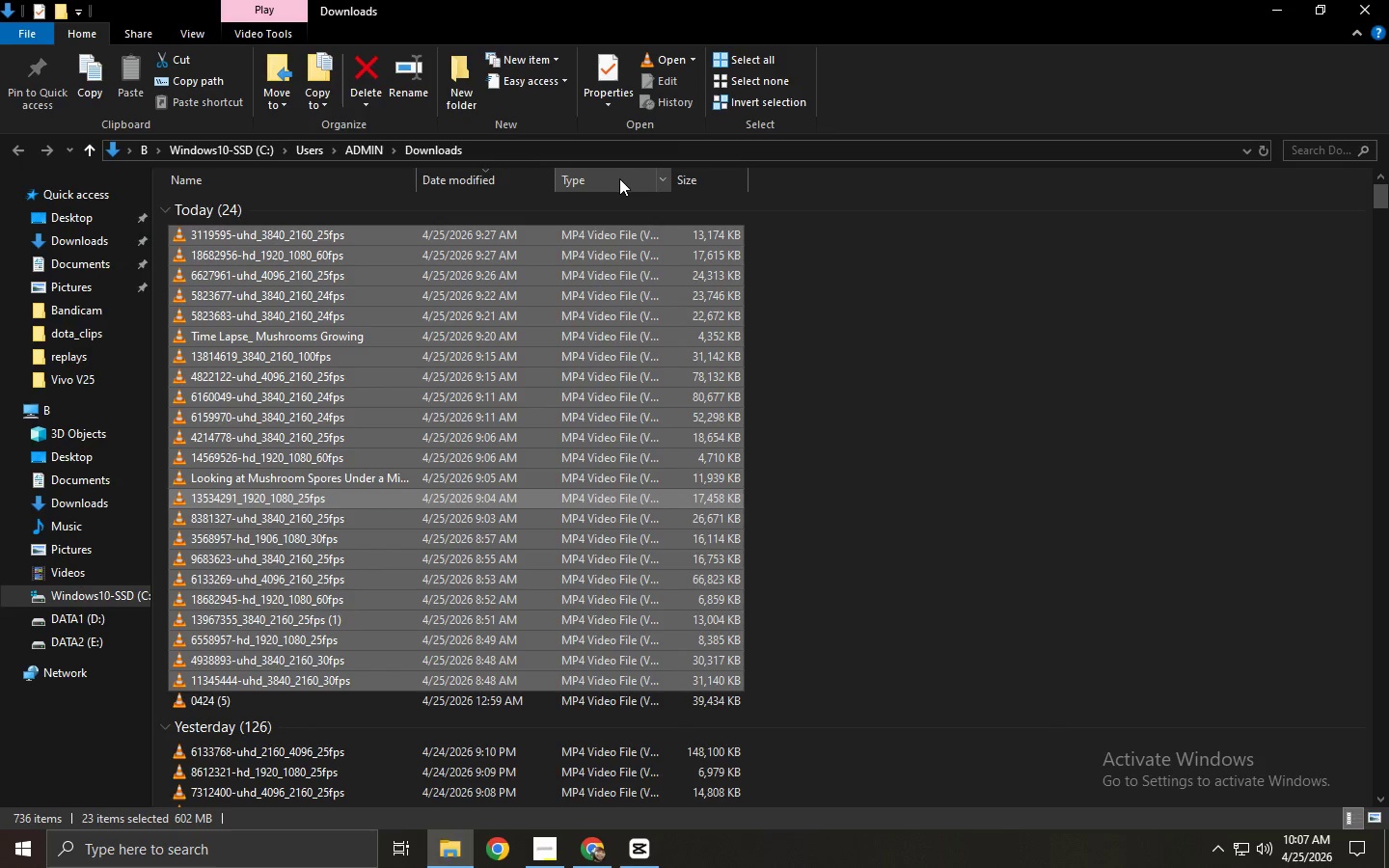 
key(Alt+AltLeft)
 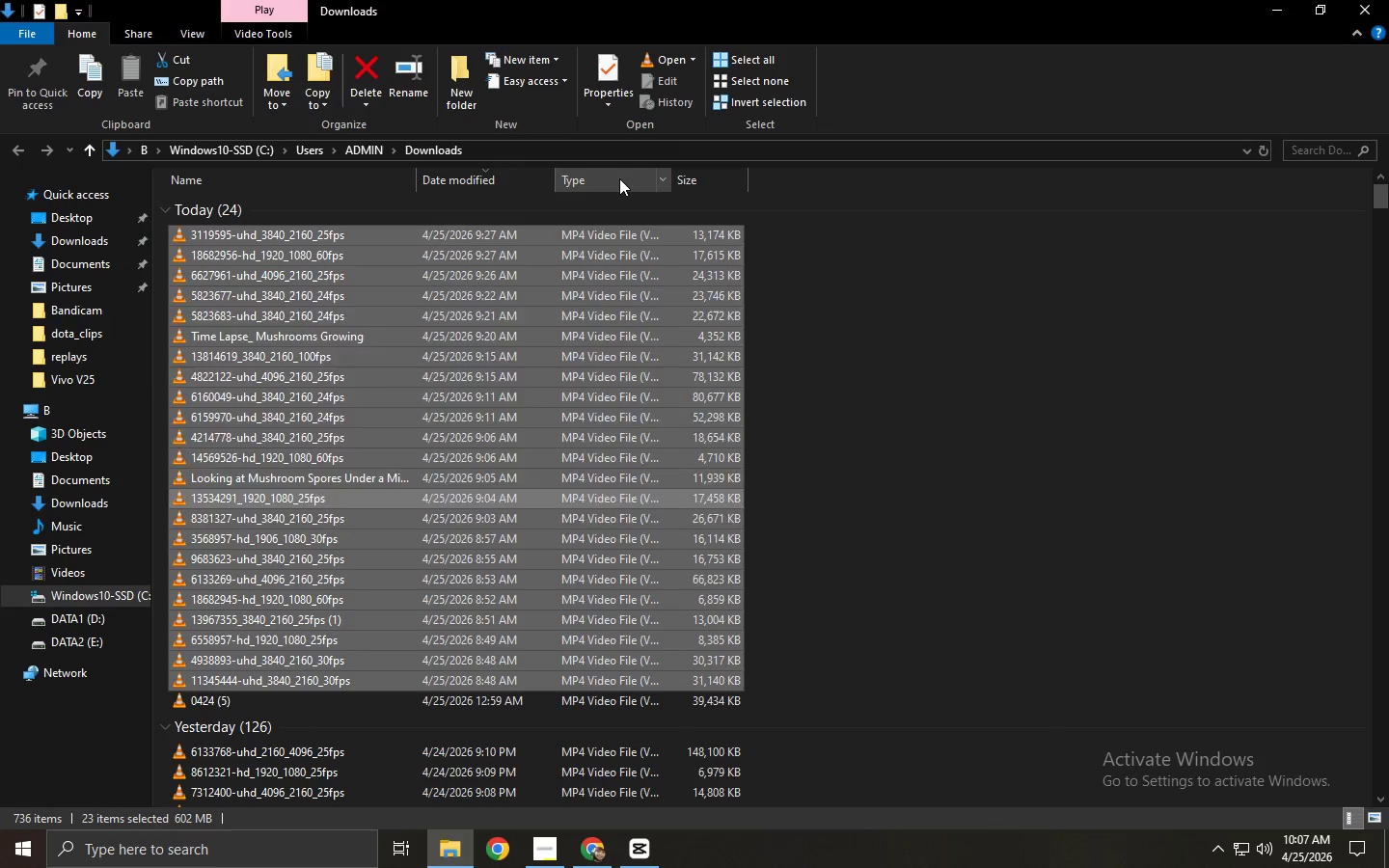 
key(Alt+Tab)
 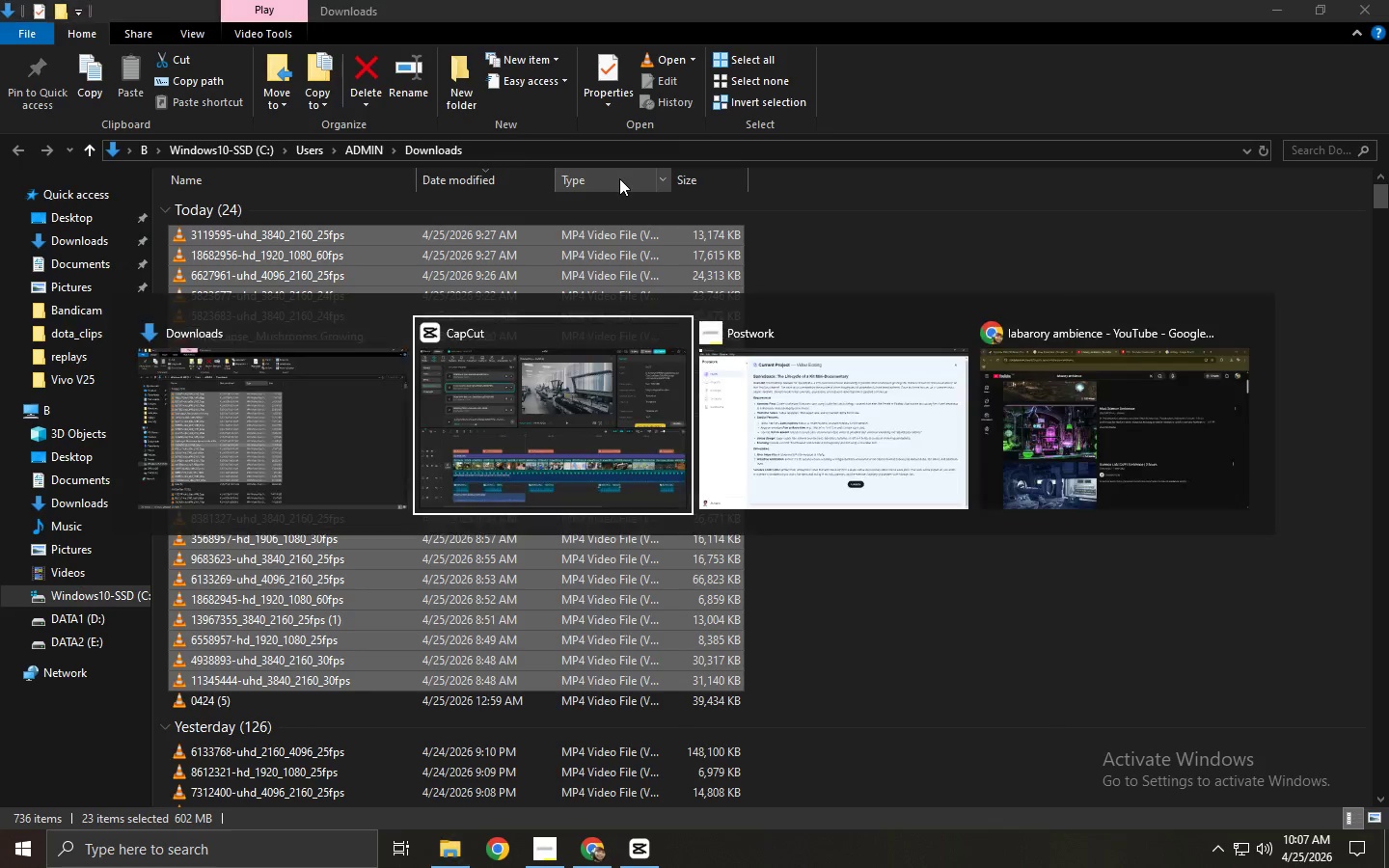 
key(Alt+Tab)